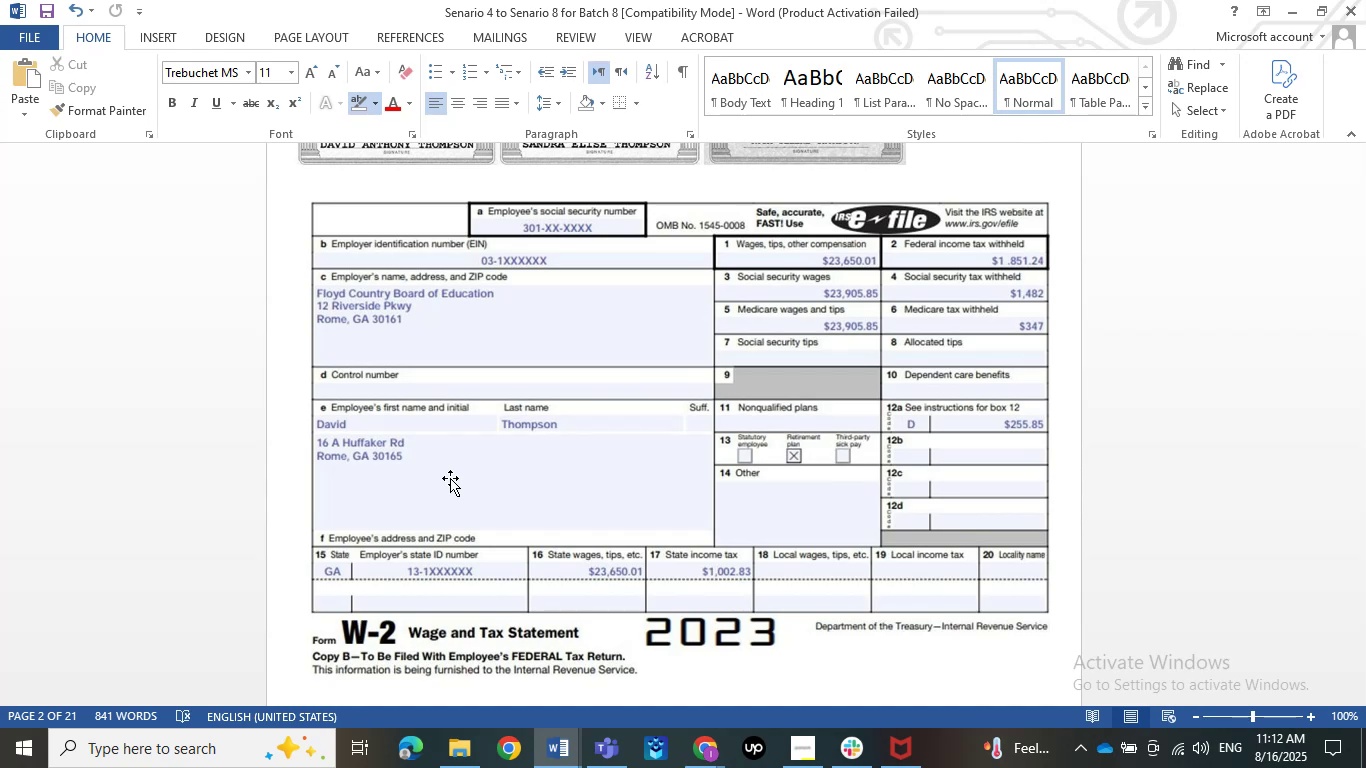 
wait(14.76)
 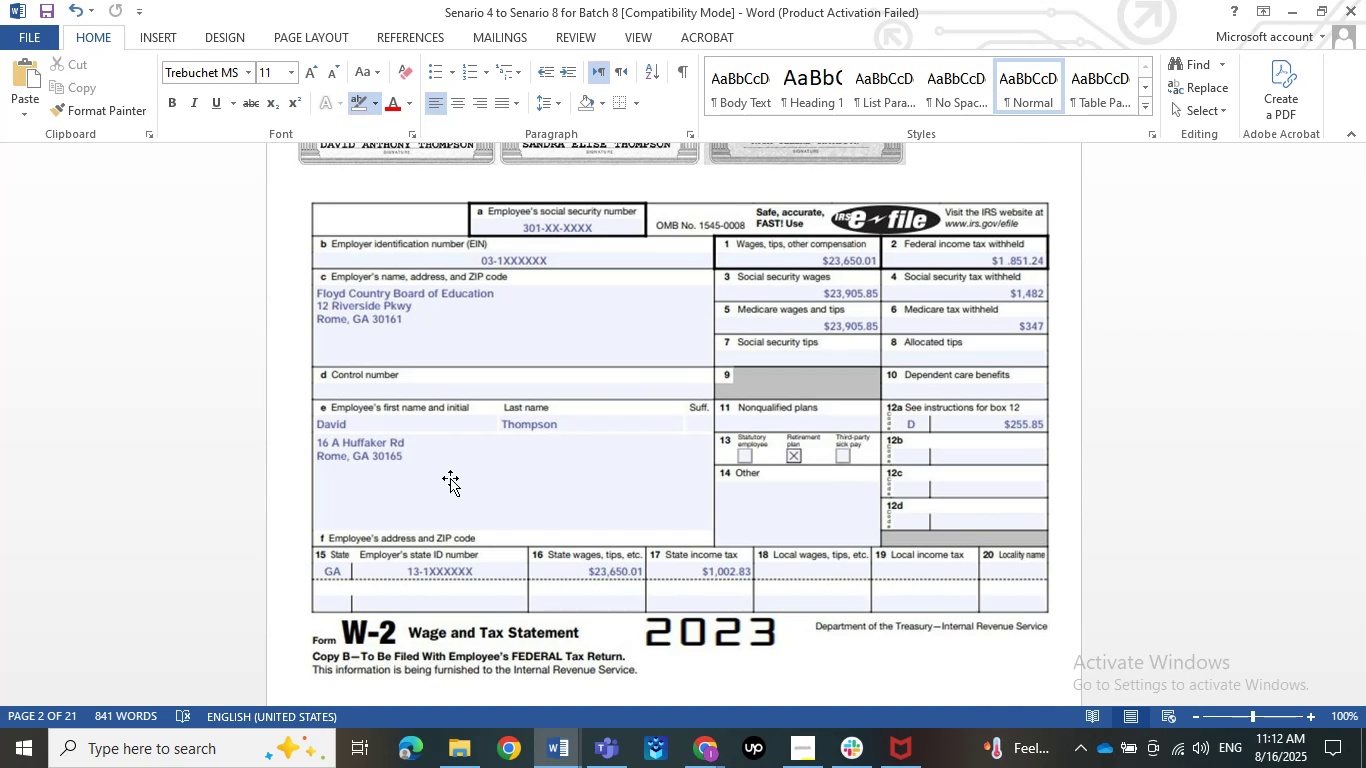 
left_click([1297, 7])
 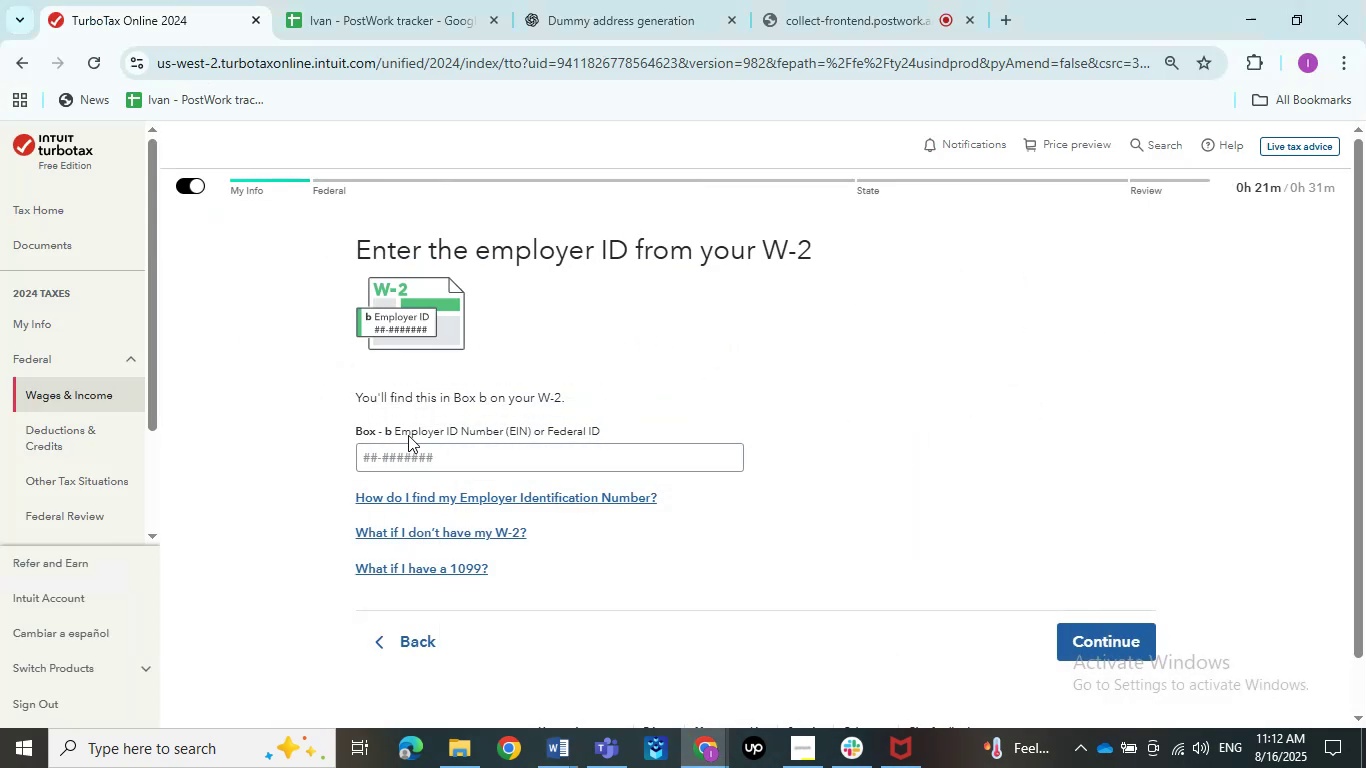 
double_click([412, 451])
 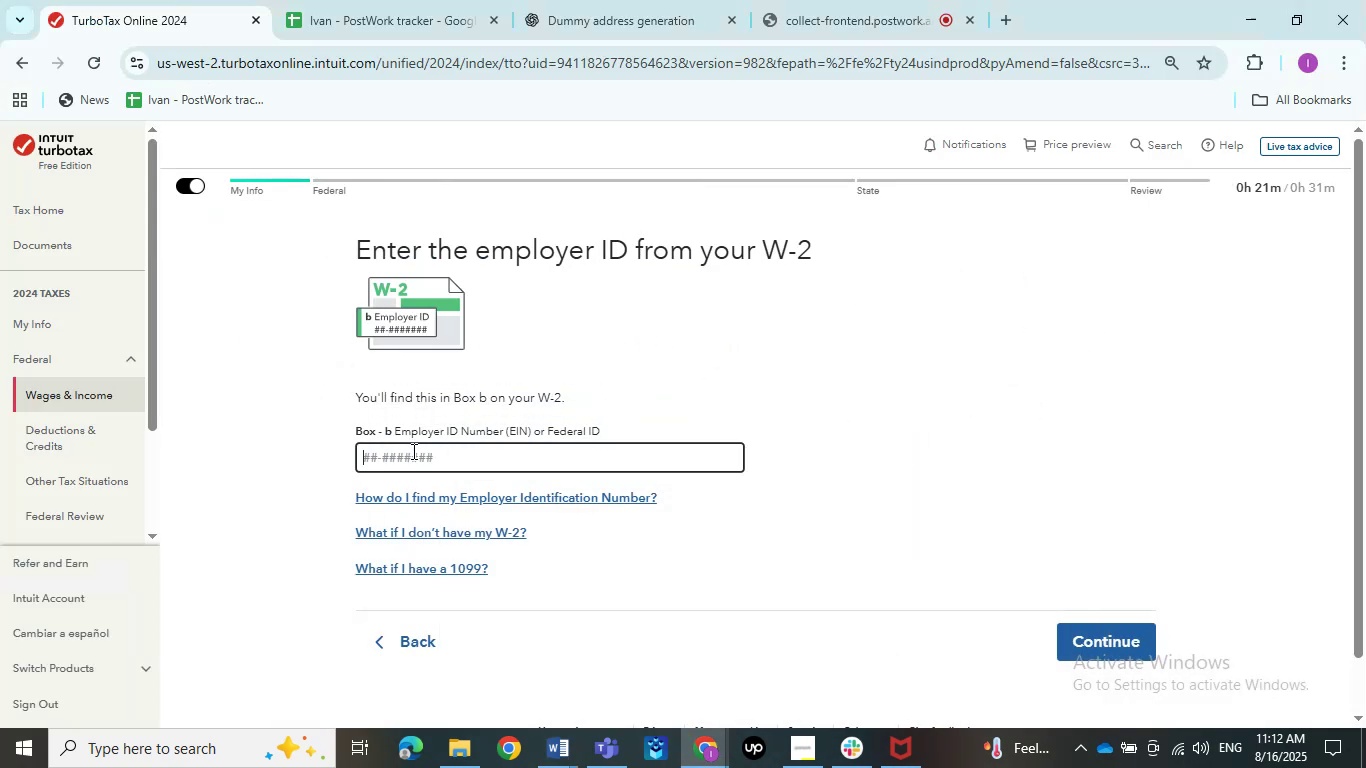 
type(039876543)
 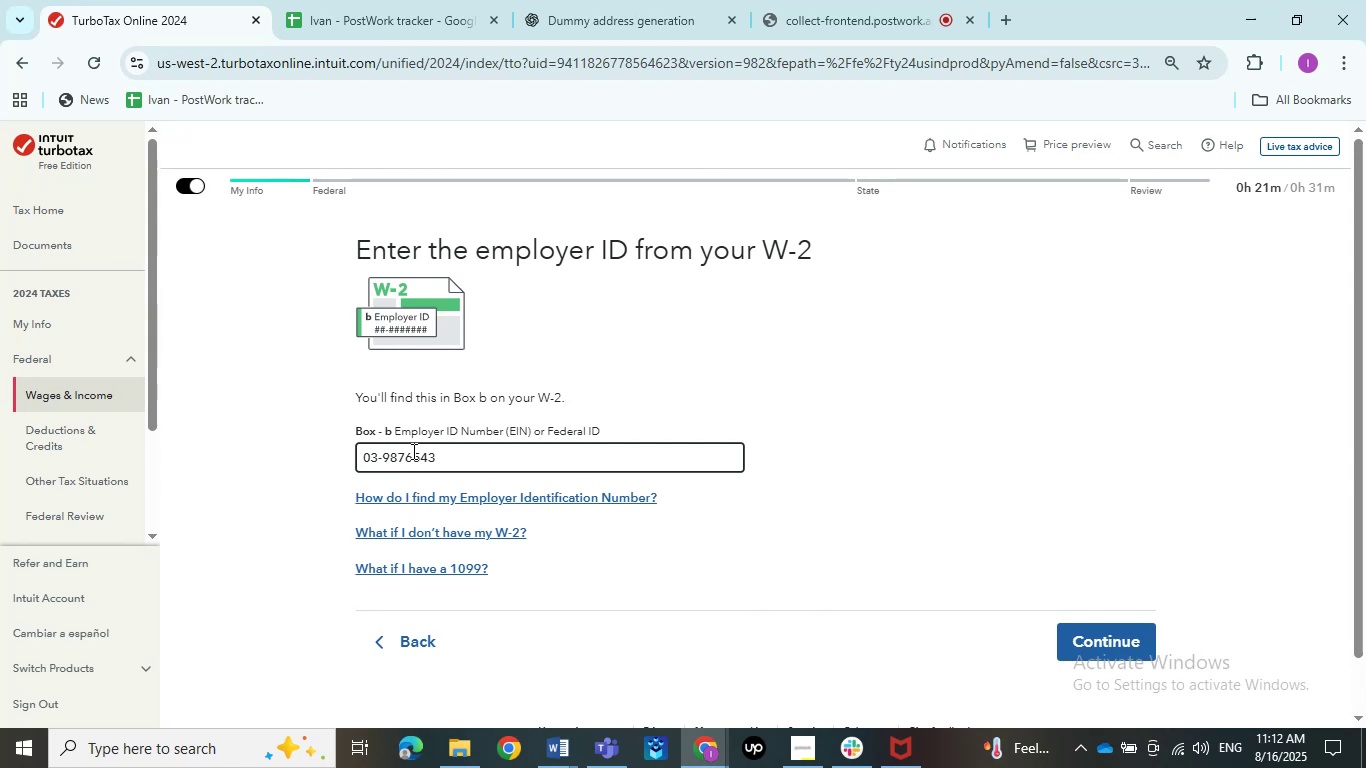 
left_click([864, 444])
 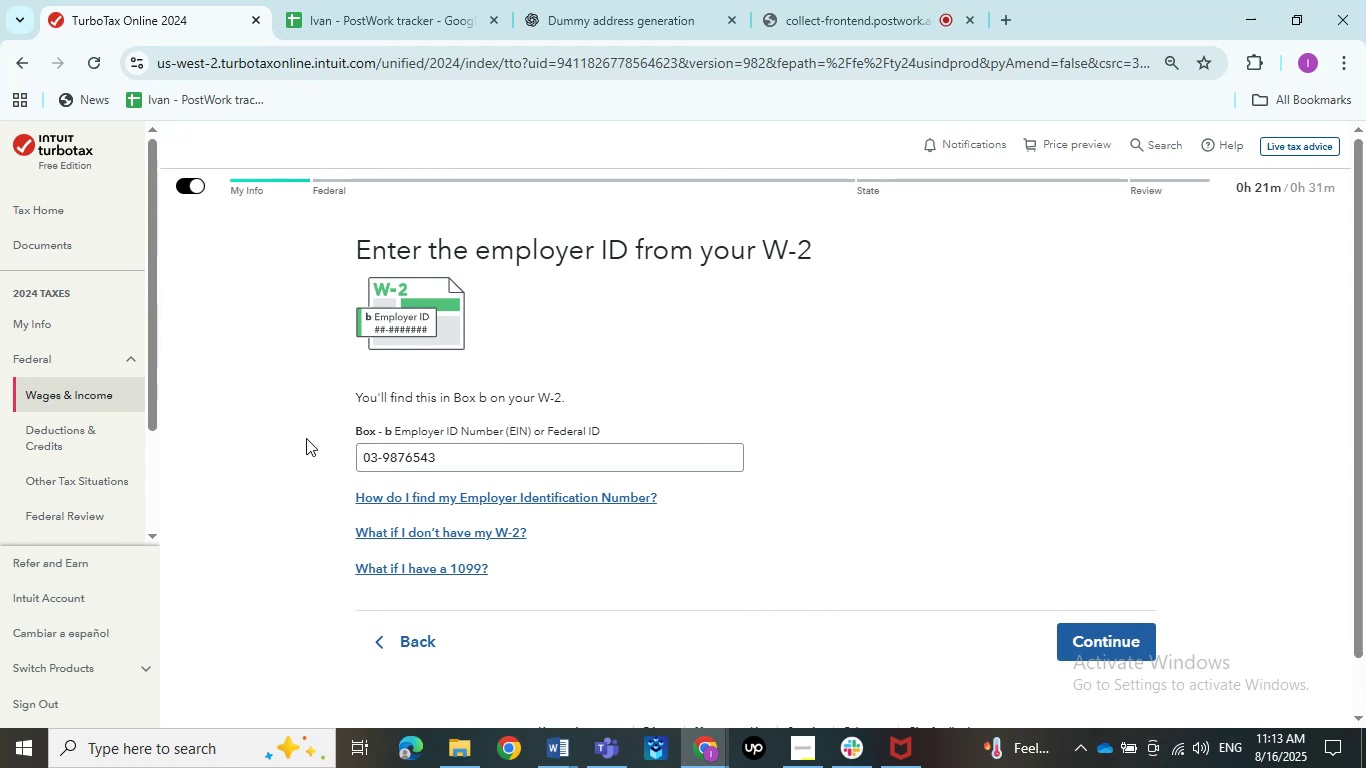 
wait(7.38)
 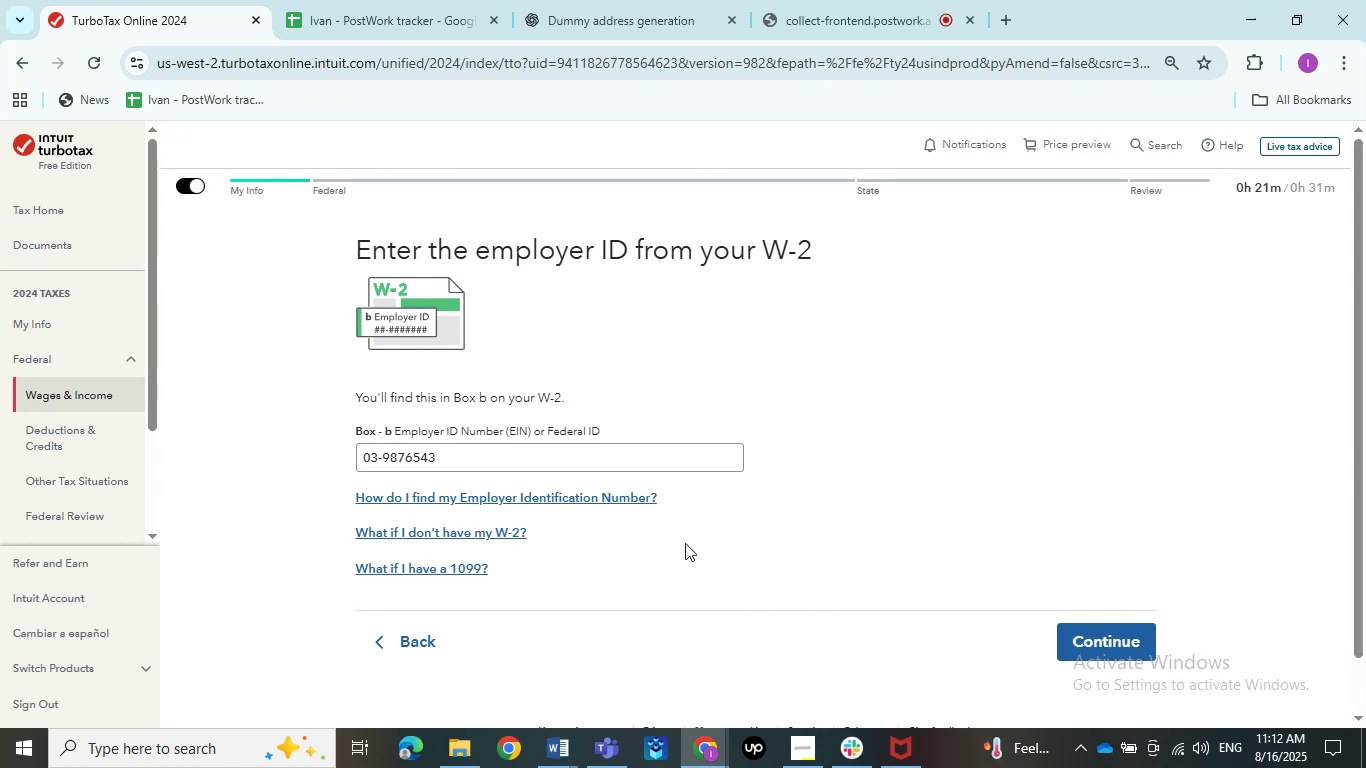 
left_click([1078, 637])
 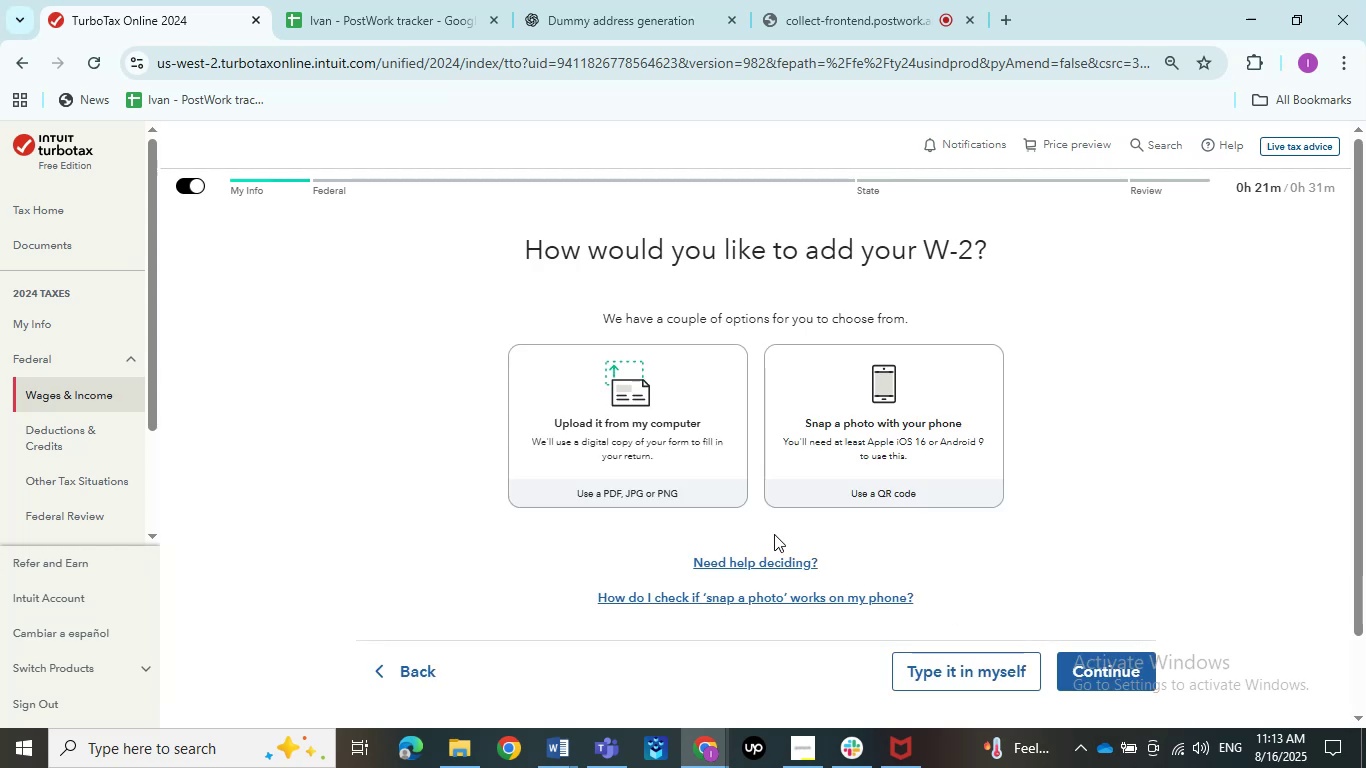 
left_click([1010, 660])
 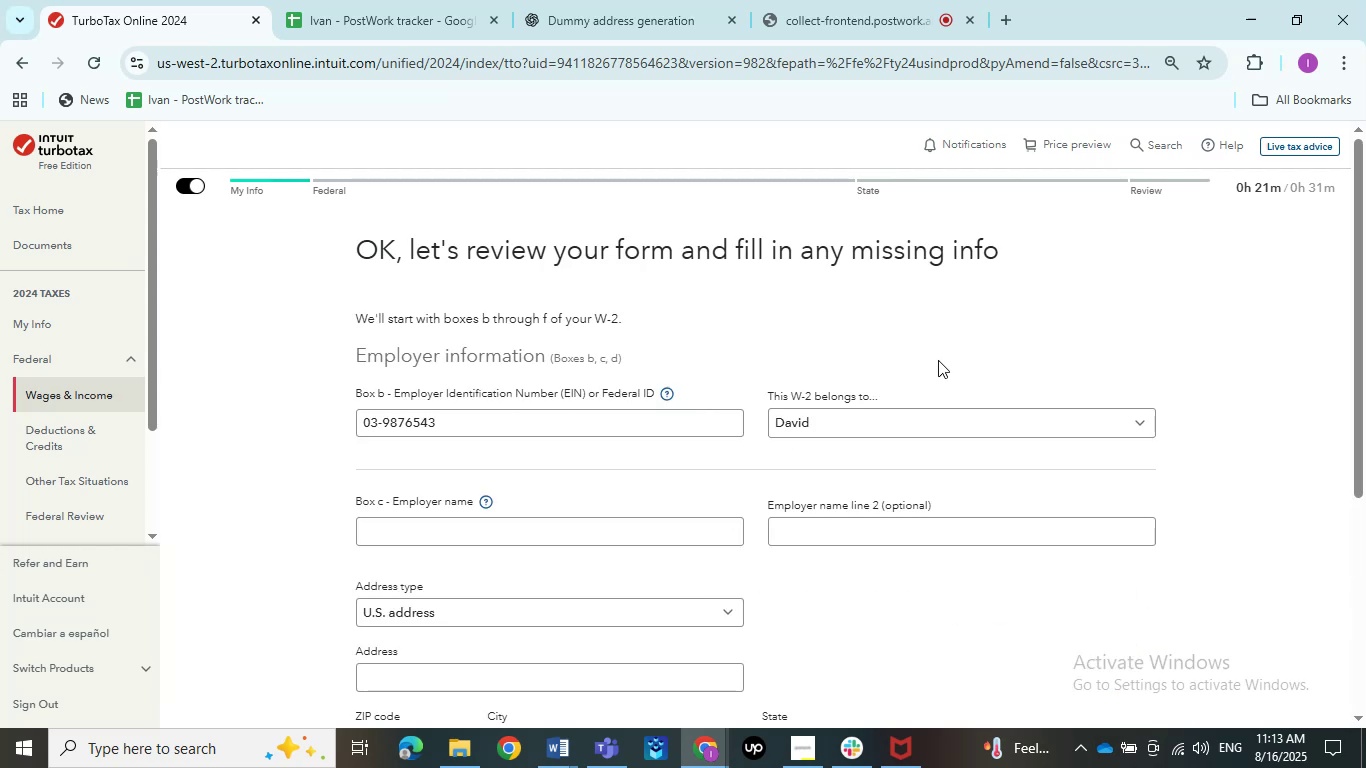 
wait(5.26)
 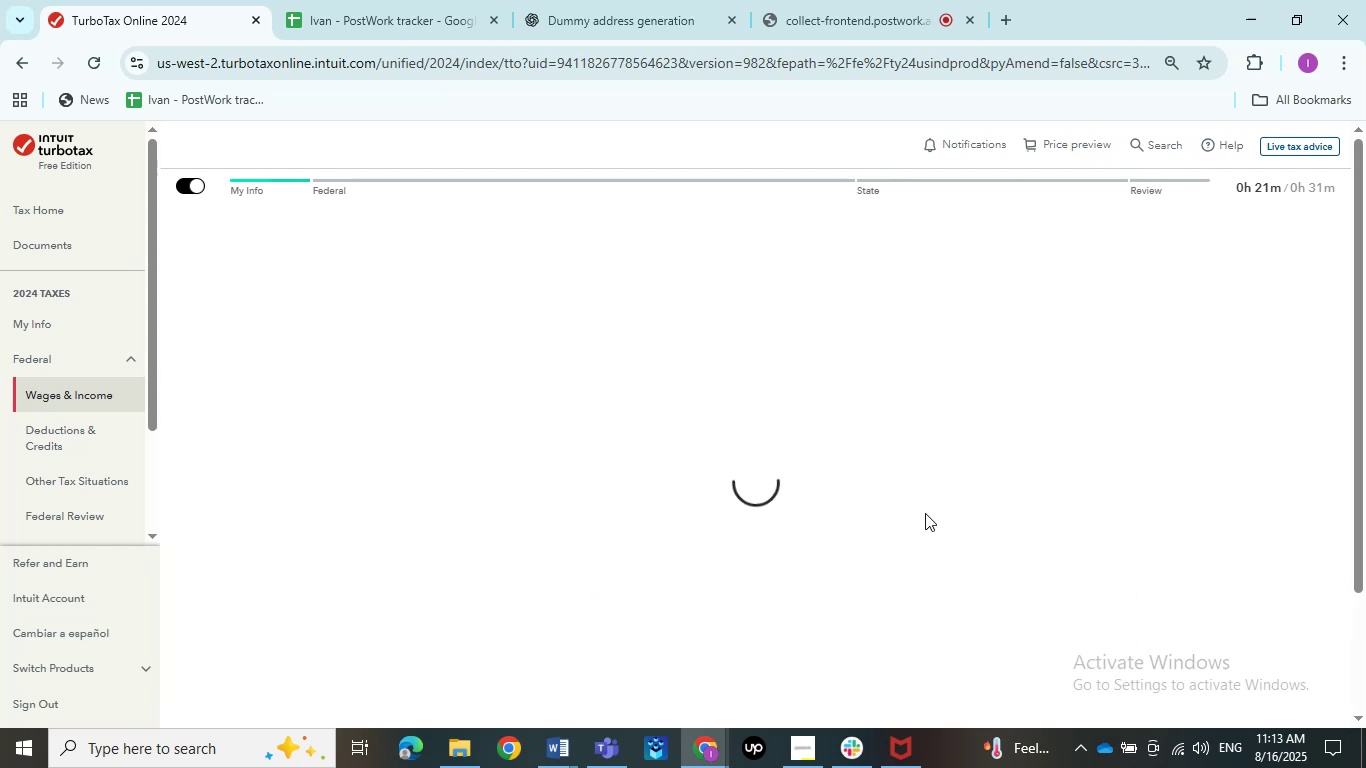 
scroll: coordinate [863, 447], scroll_direction: down, amount: 1.0
 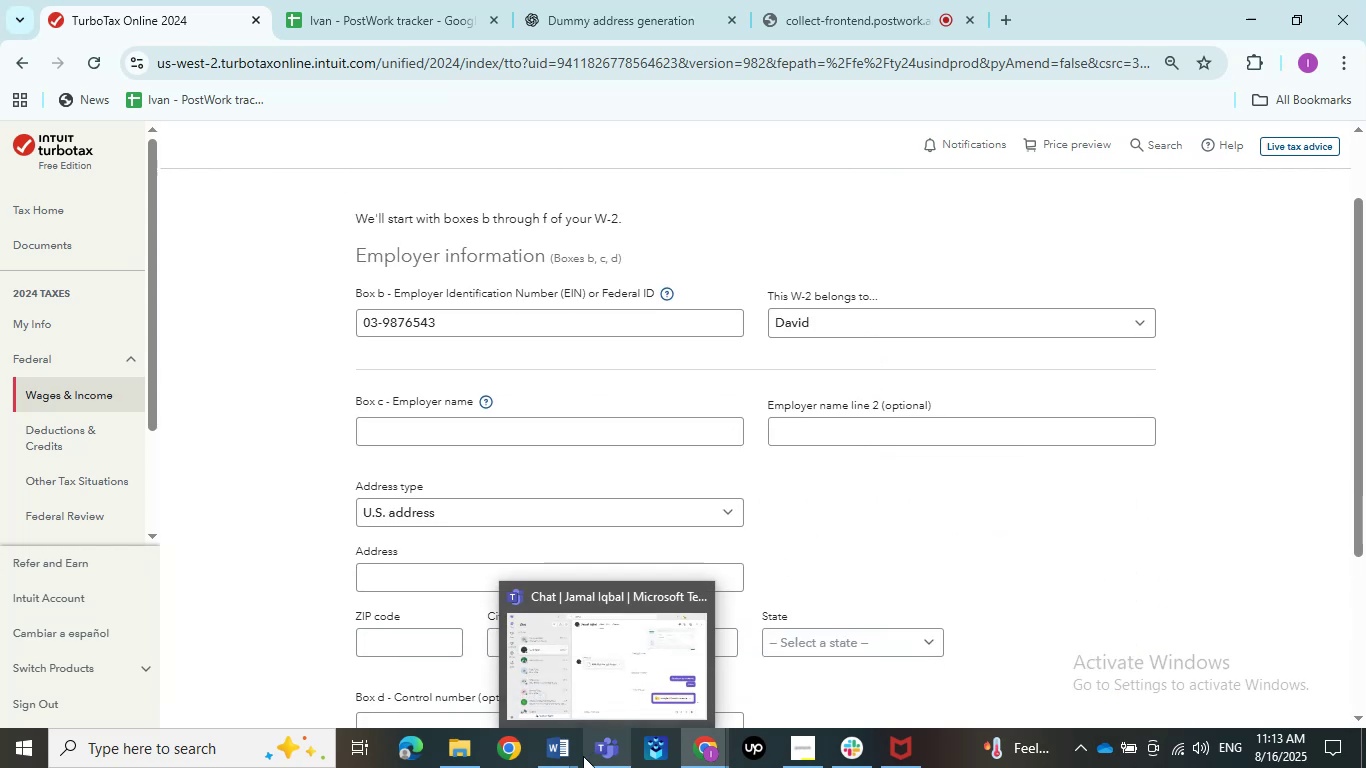 
left_click([446, 682])
 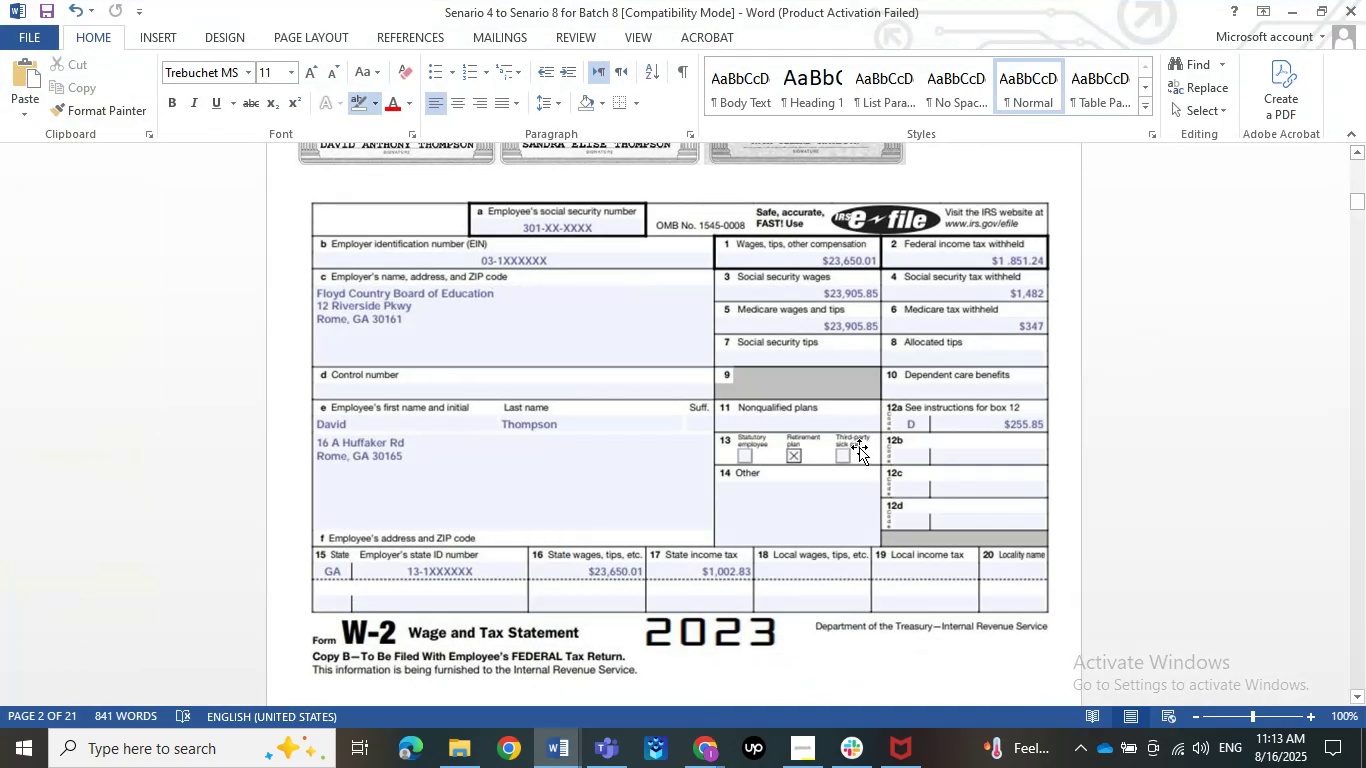 
left_click([1298, 0])
 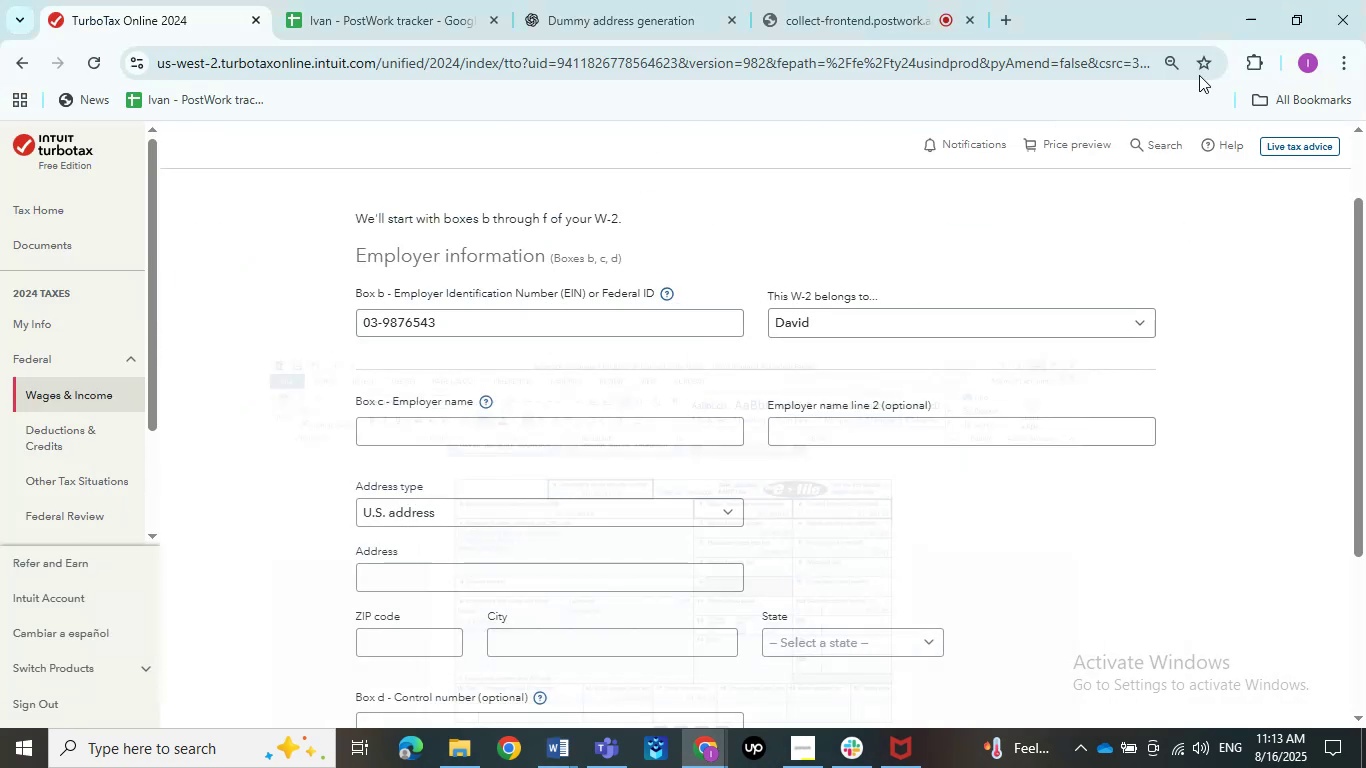 
left_click([816, 0])
 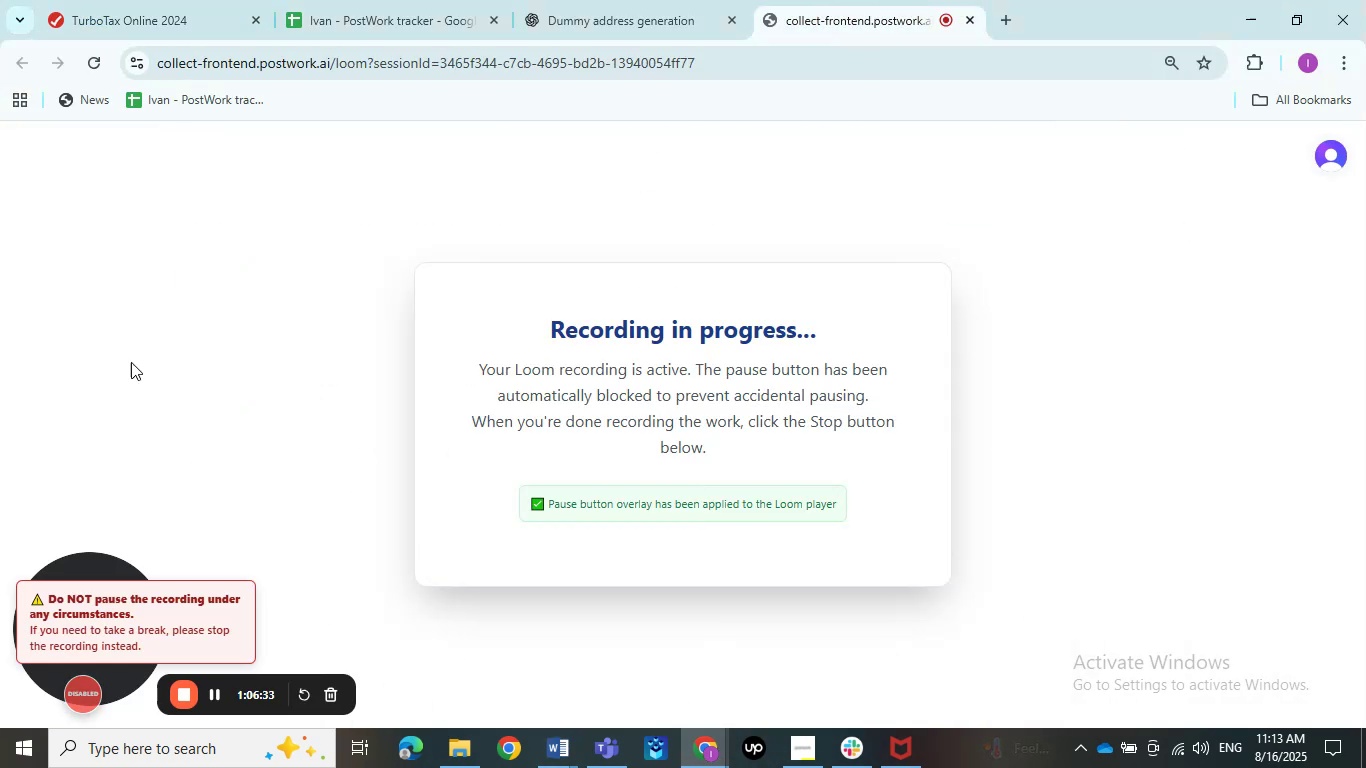 
left_click([172, 36])
 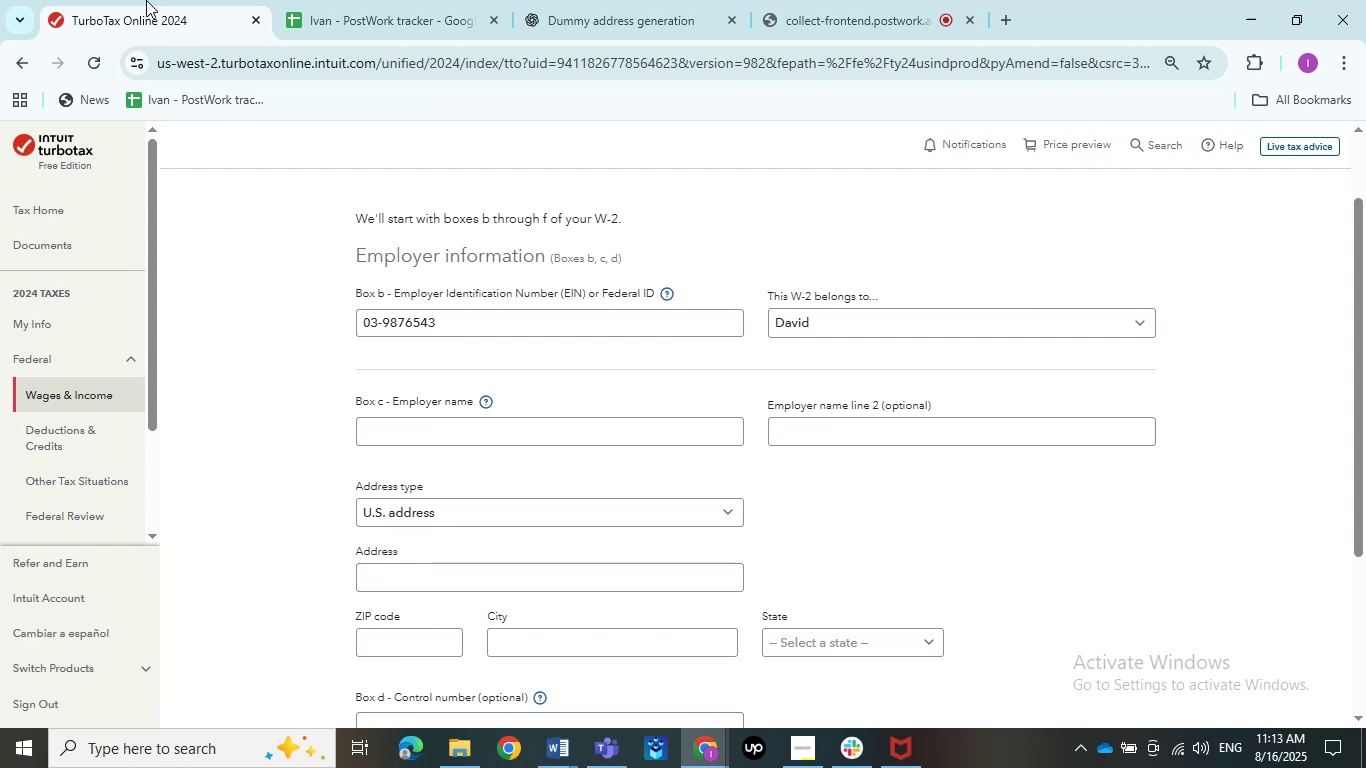 
wait(14.04)
 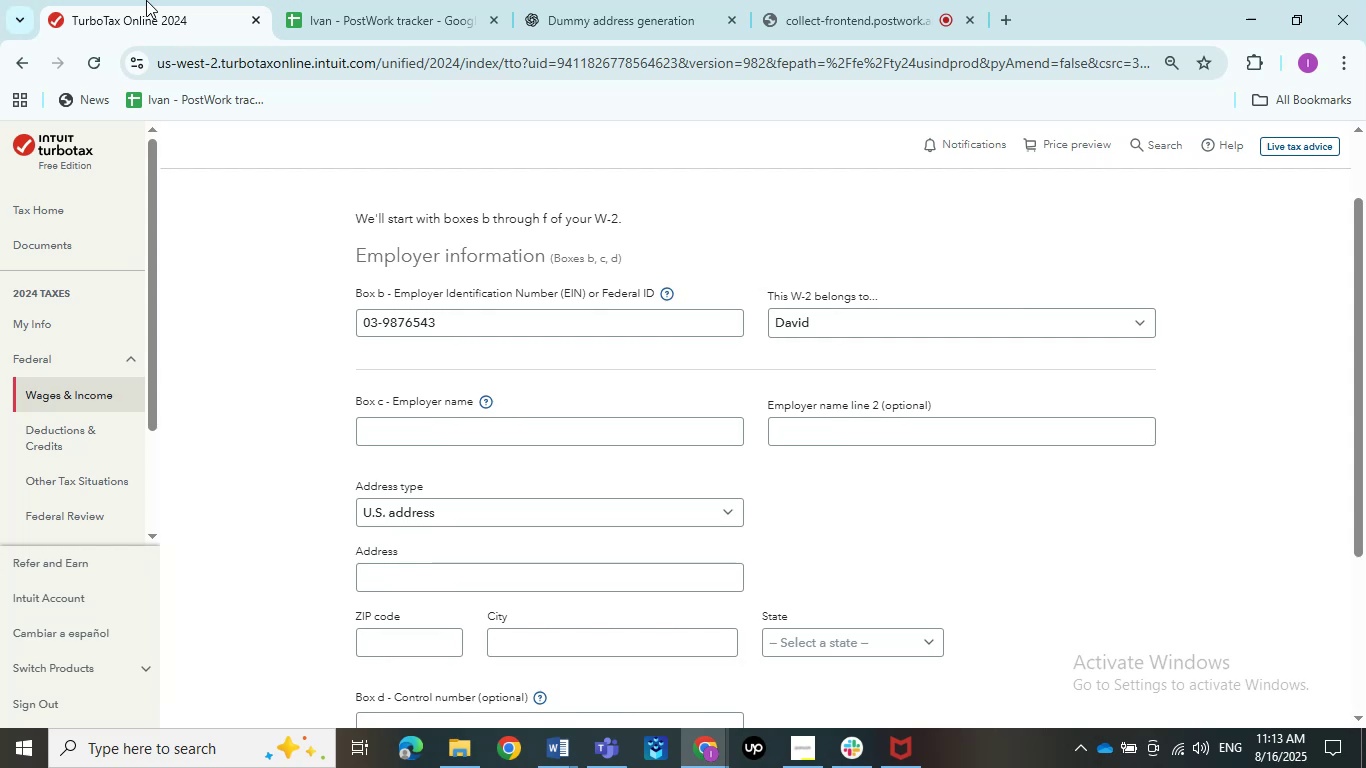 
scroll: coordinate [288, 292], scroll_direction: down, amount: 2.0
 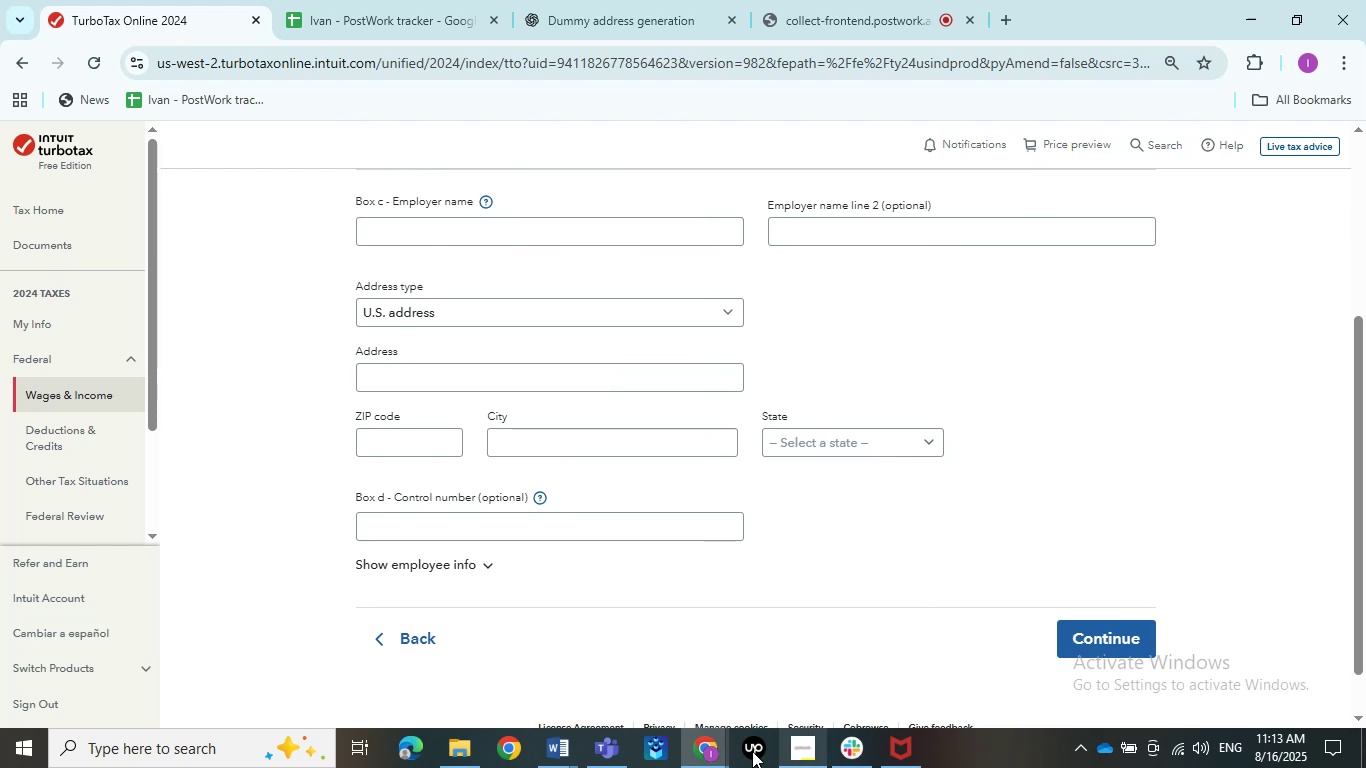 
mouse_move([710, 722])
 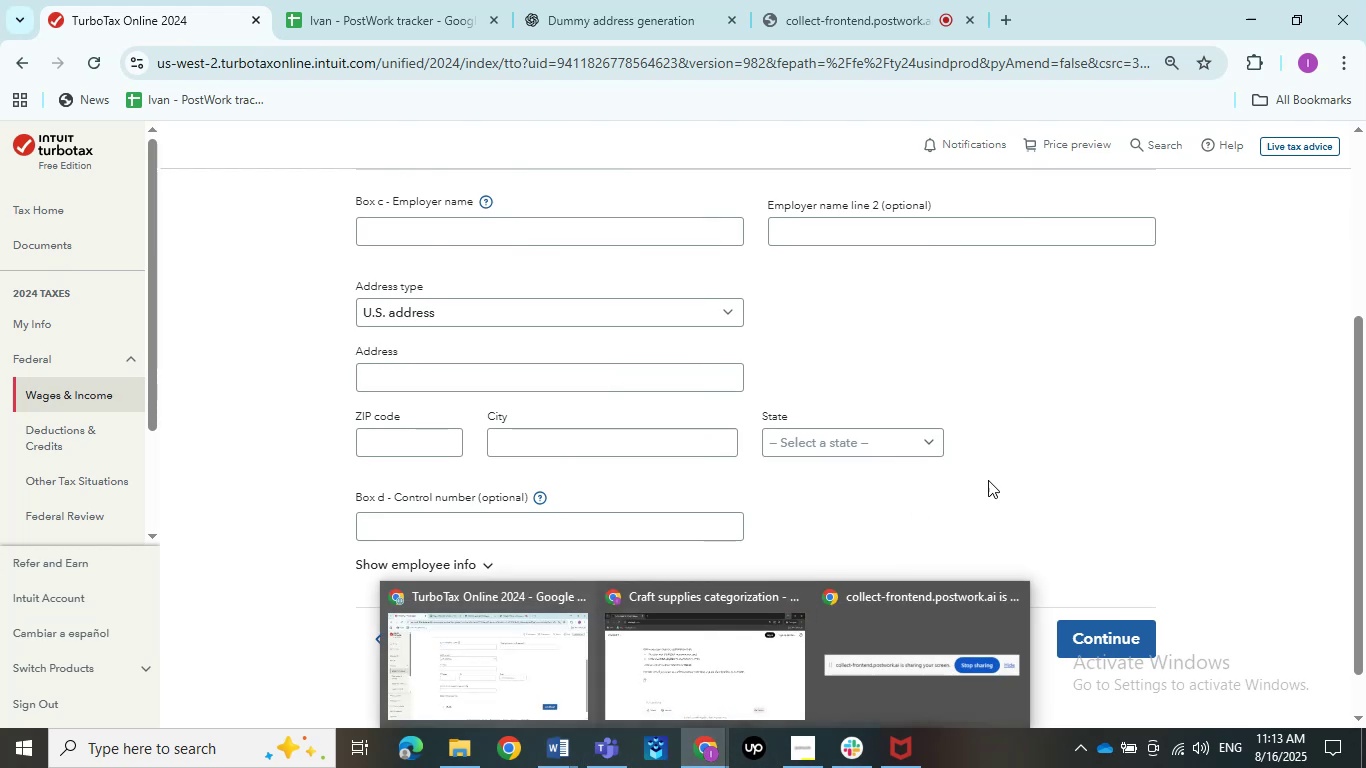 